 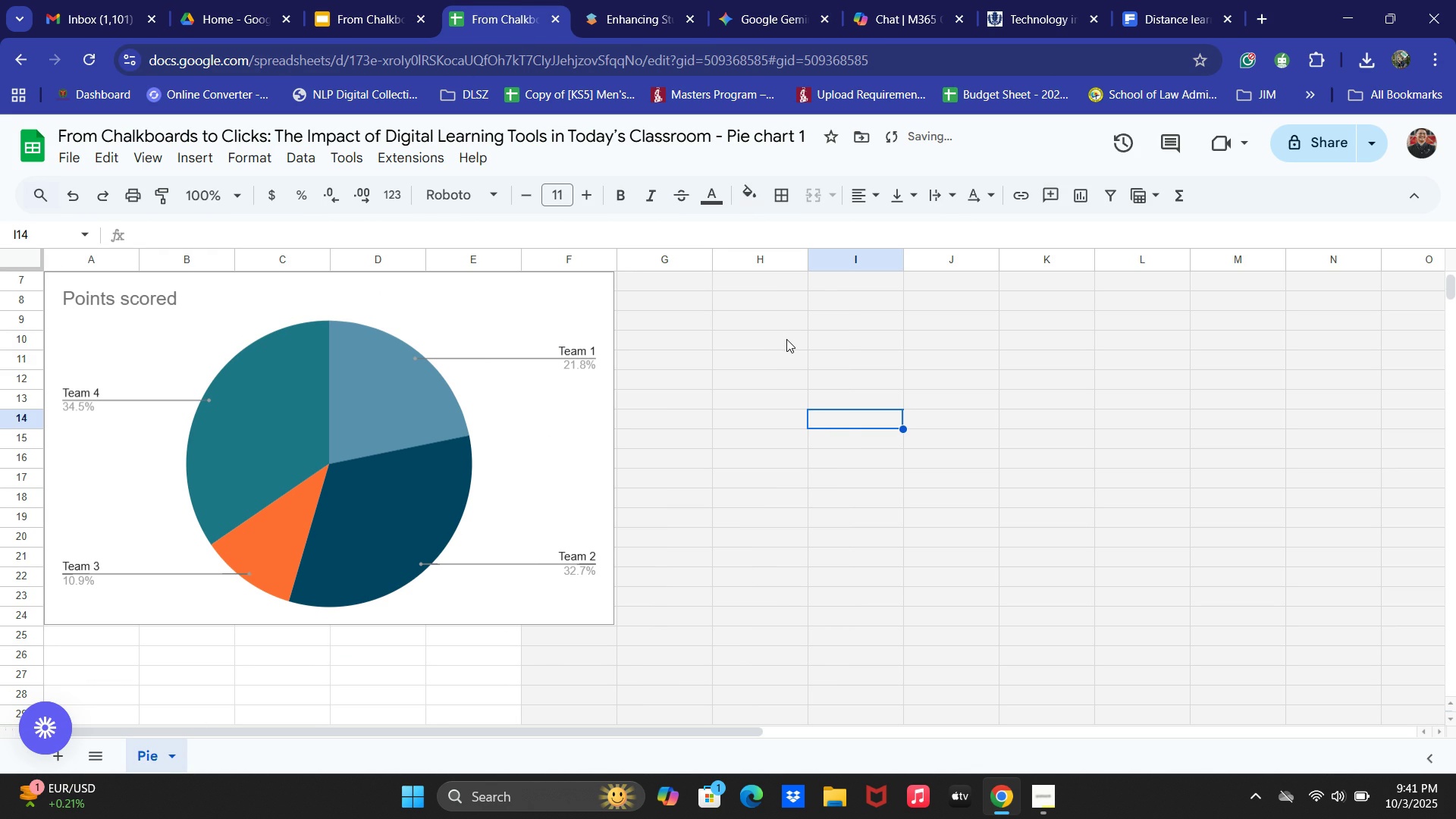 
key(Control+Z)
 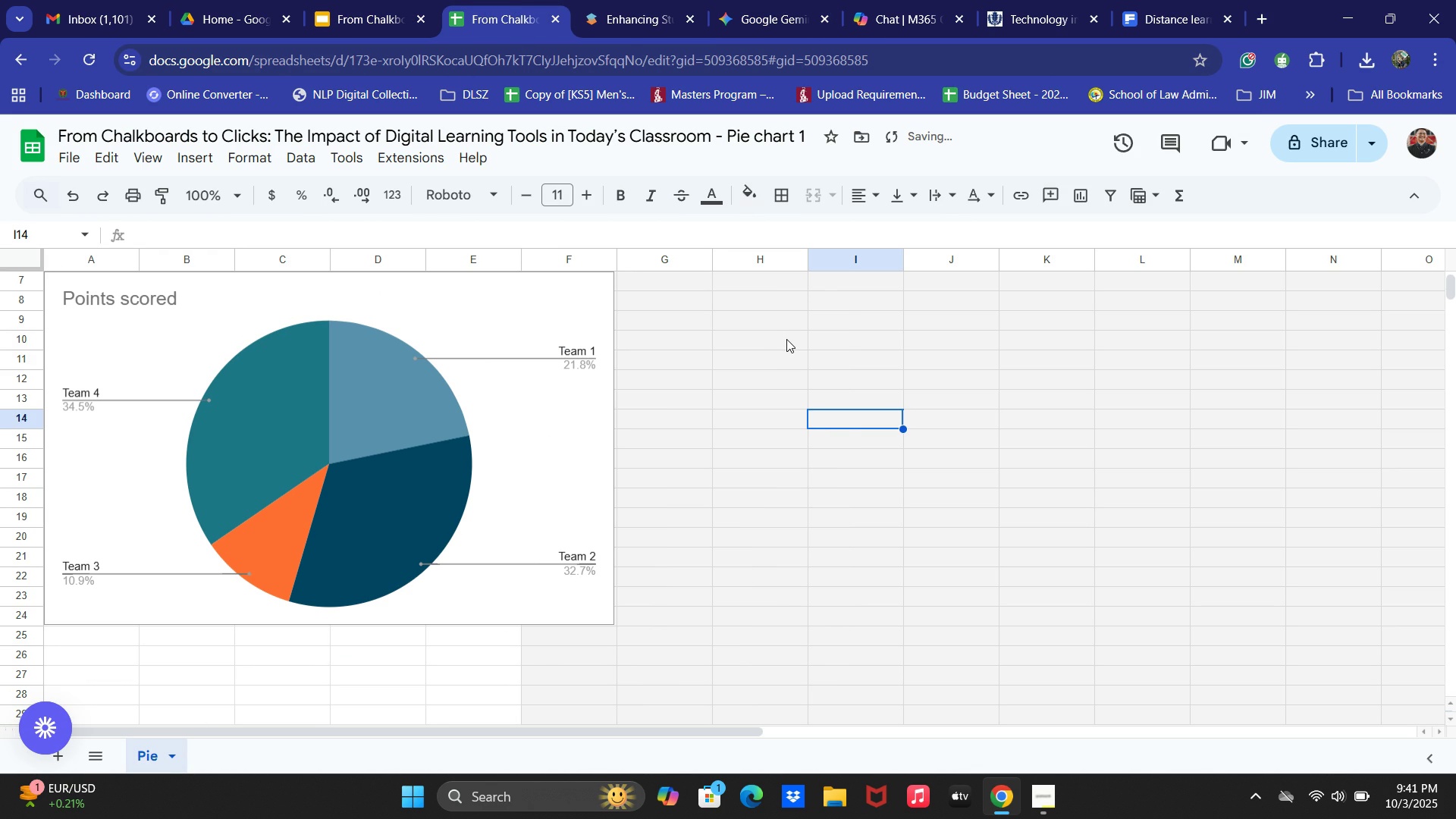 
key(Control+Z)
 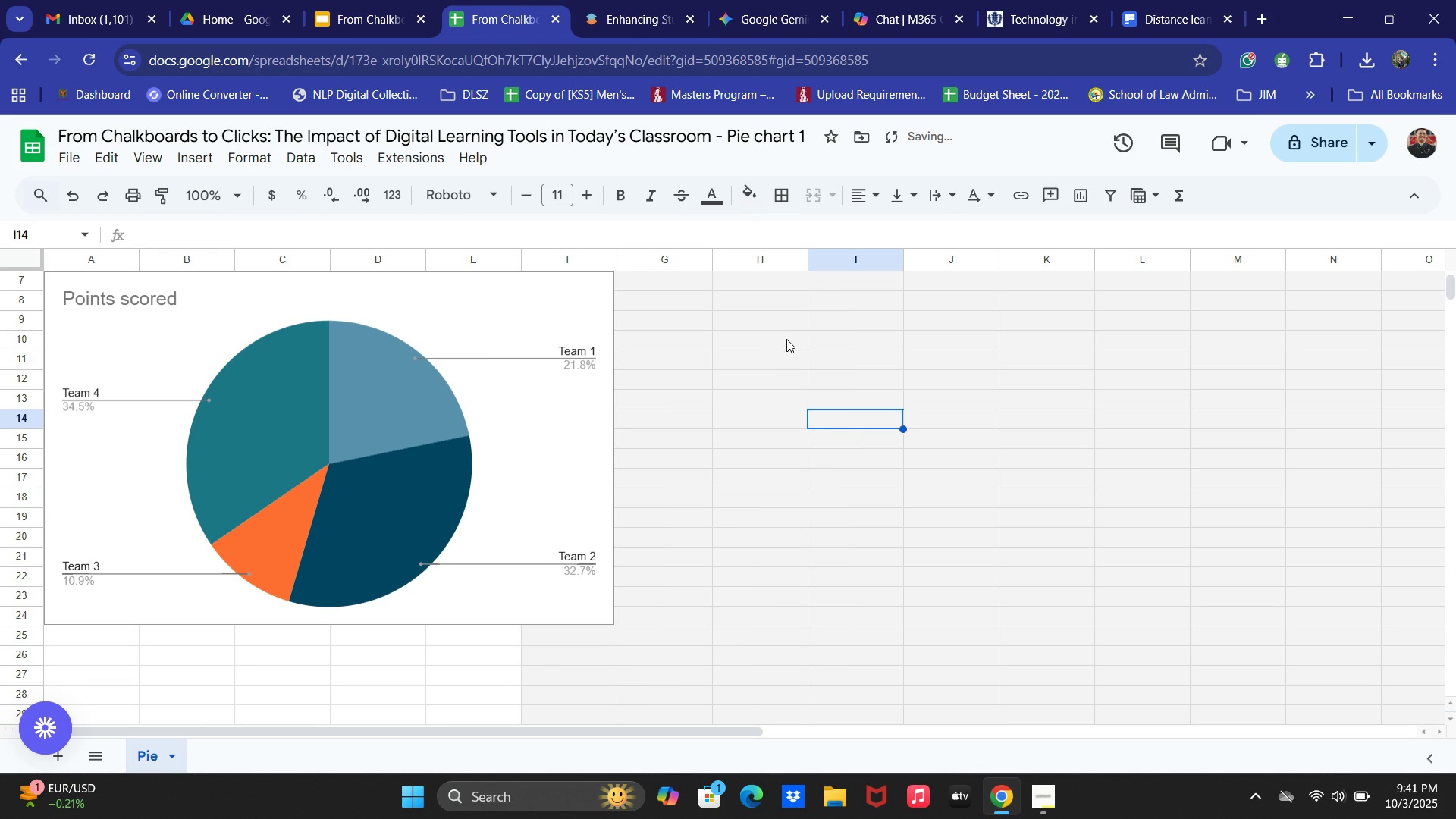 
key(Control+Z)
 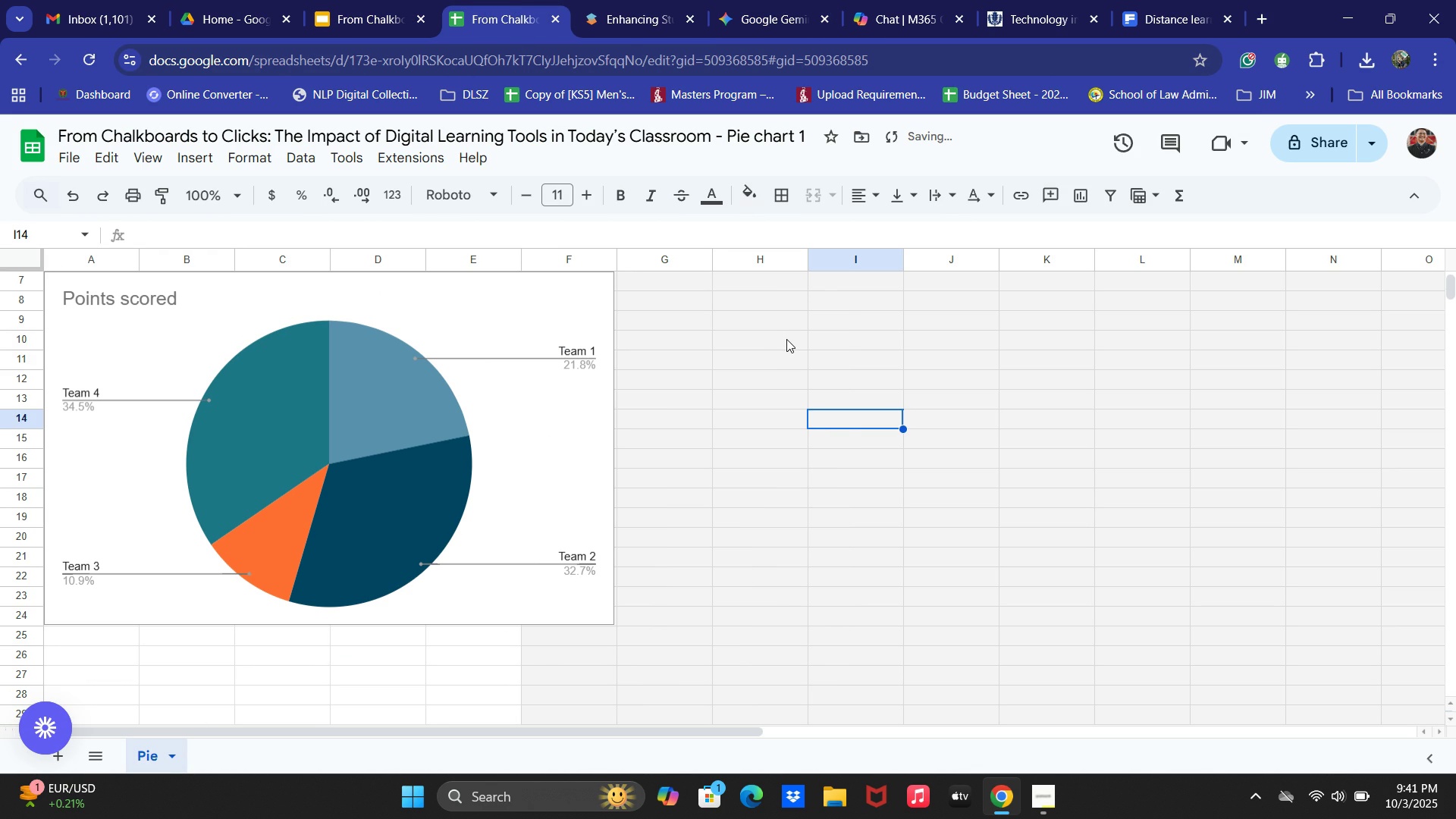 
key(Control+Z)
 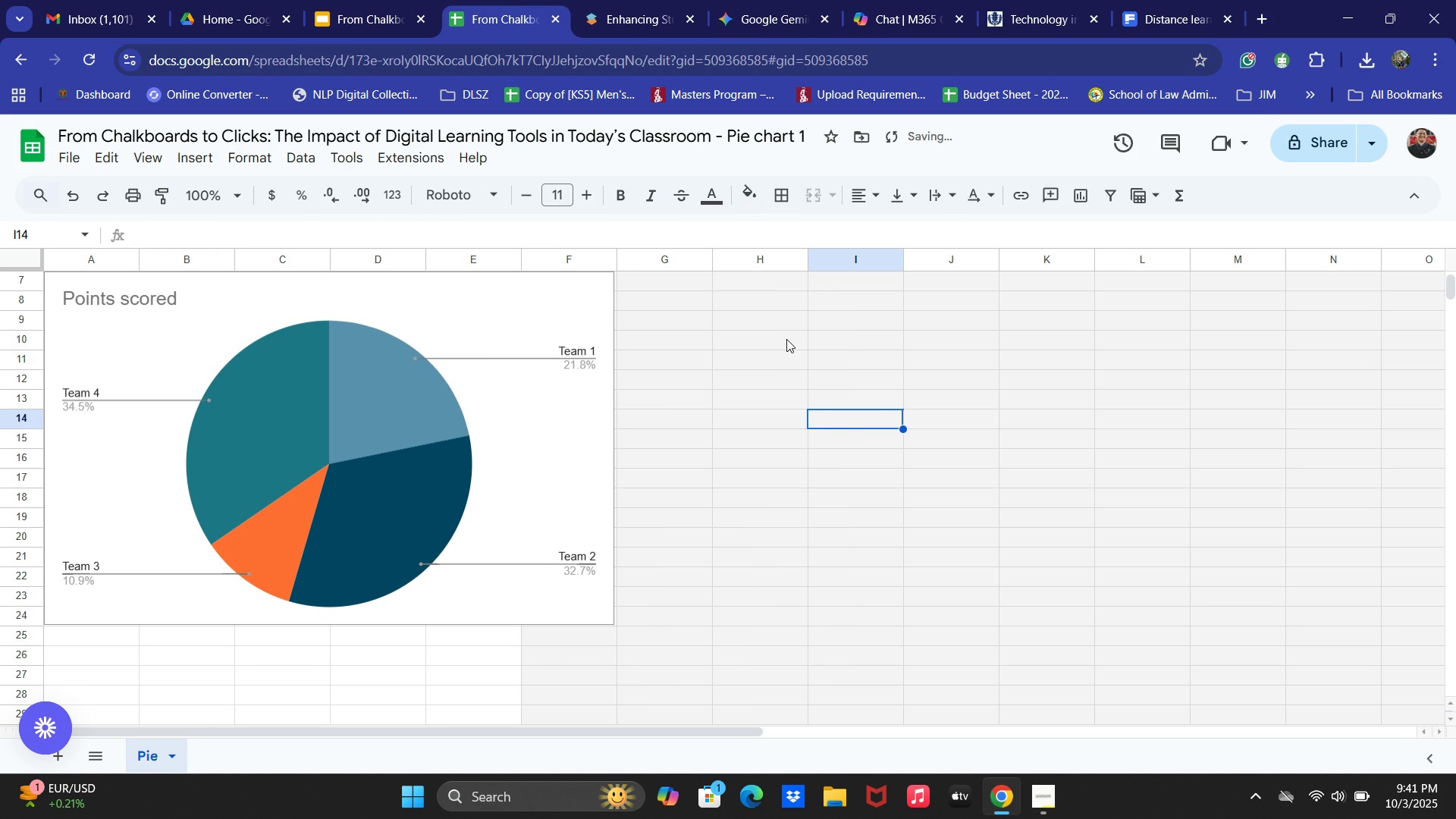 
key(Control+Z)
 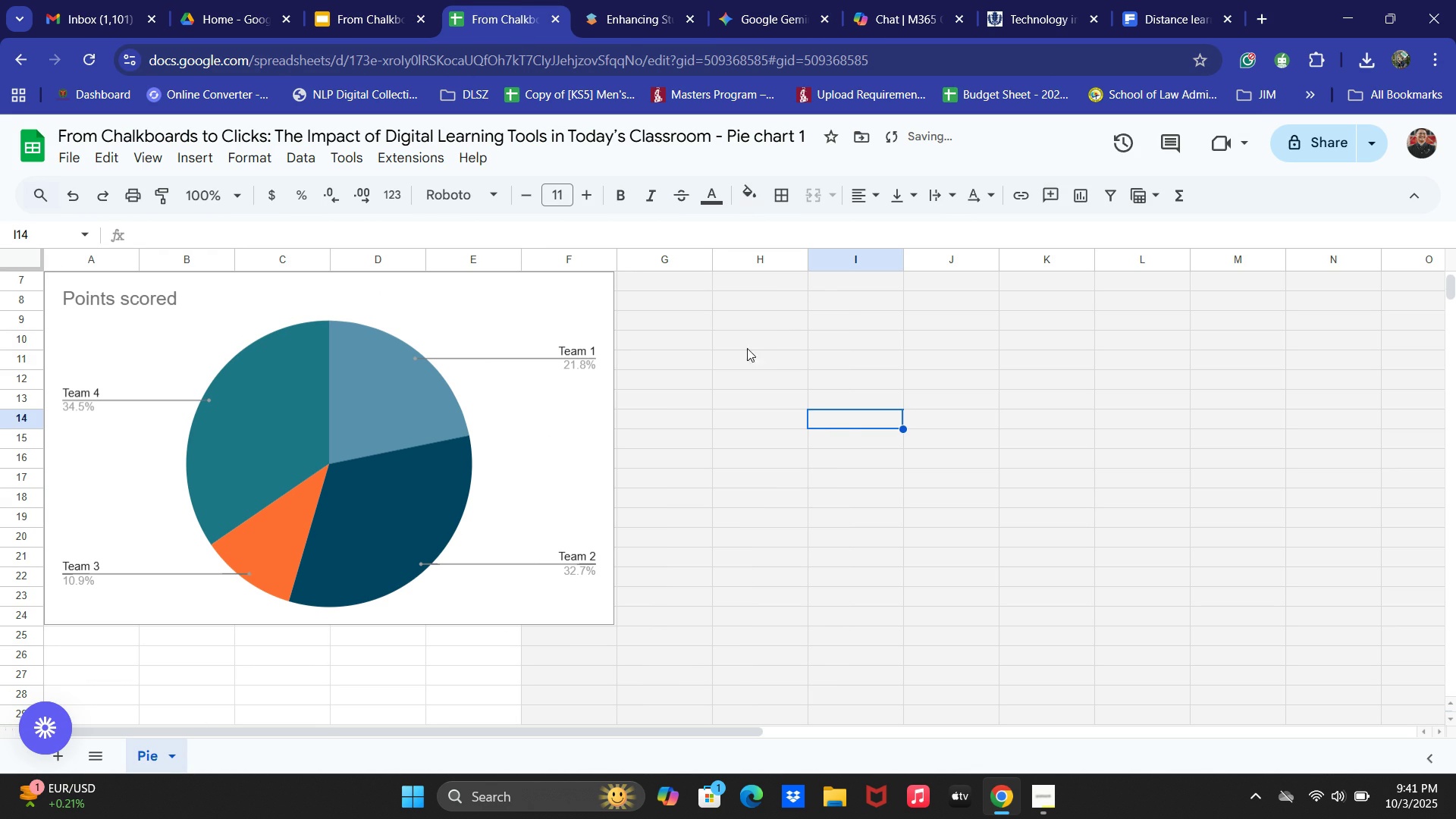 
key(Control+Z)
 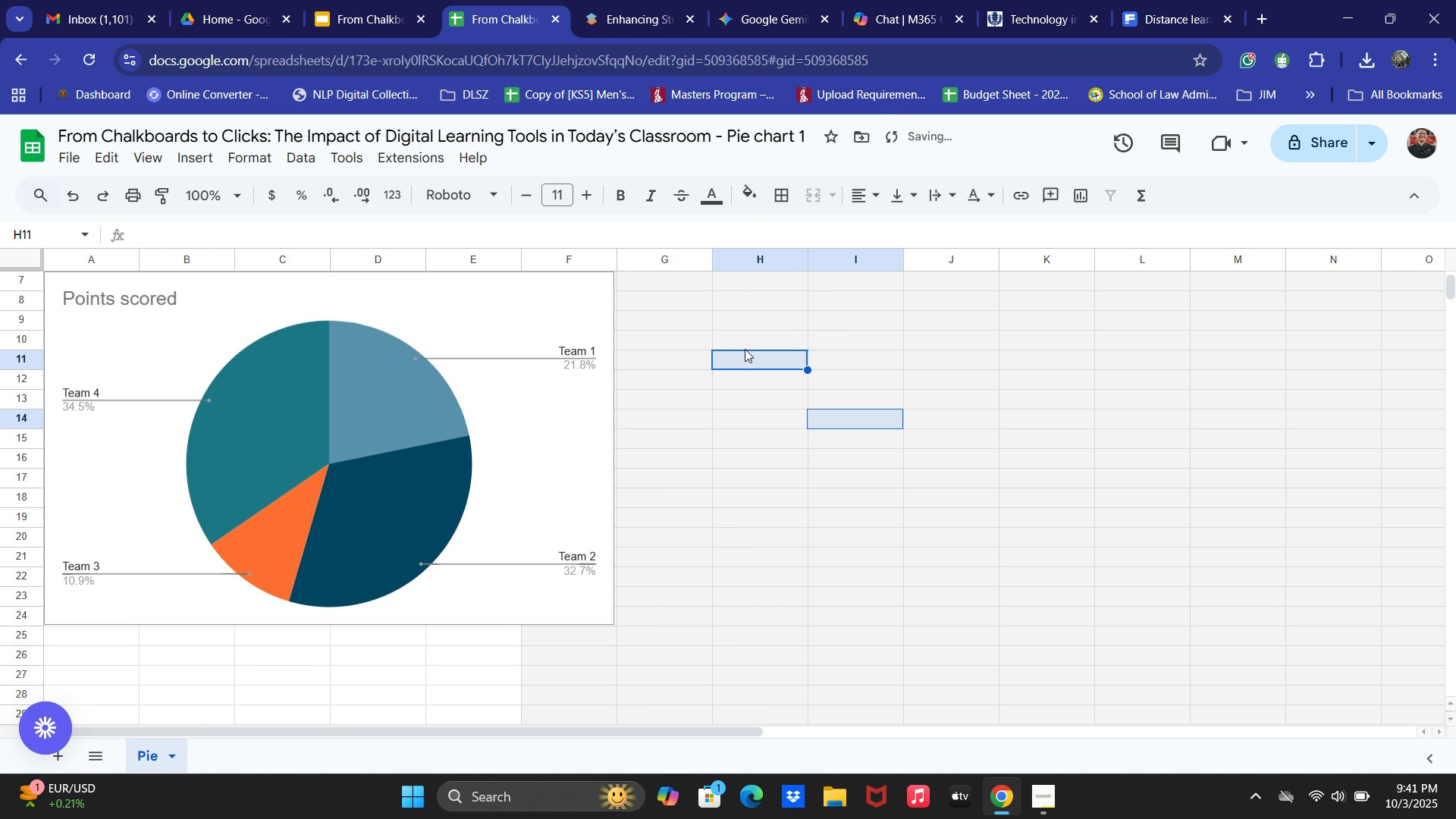 
key(Control+Z)
 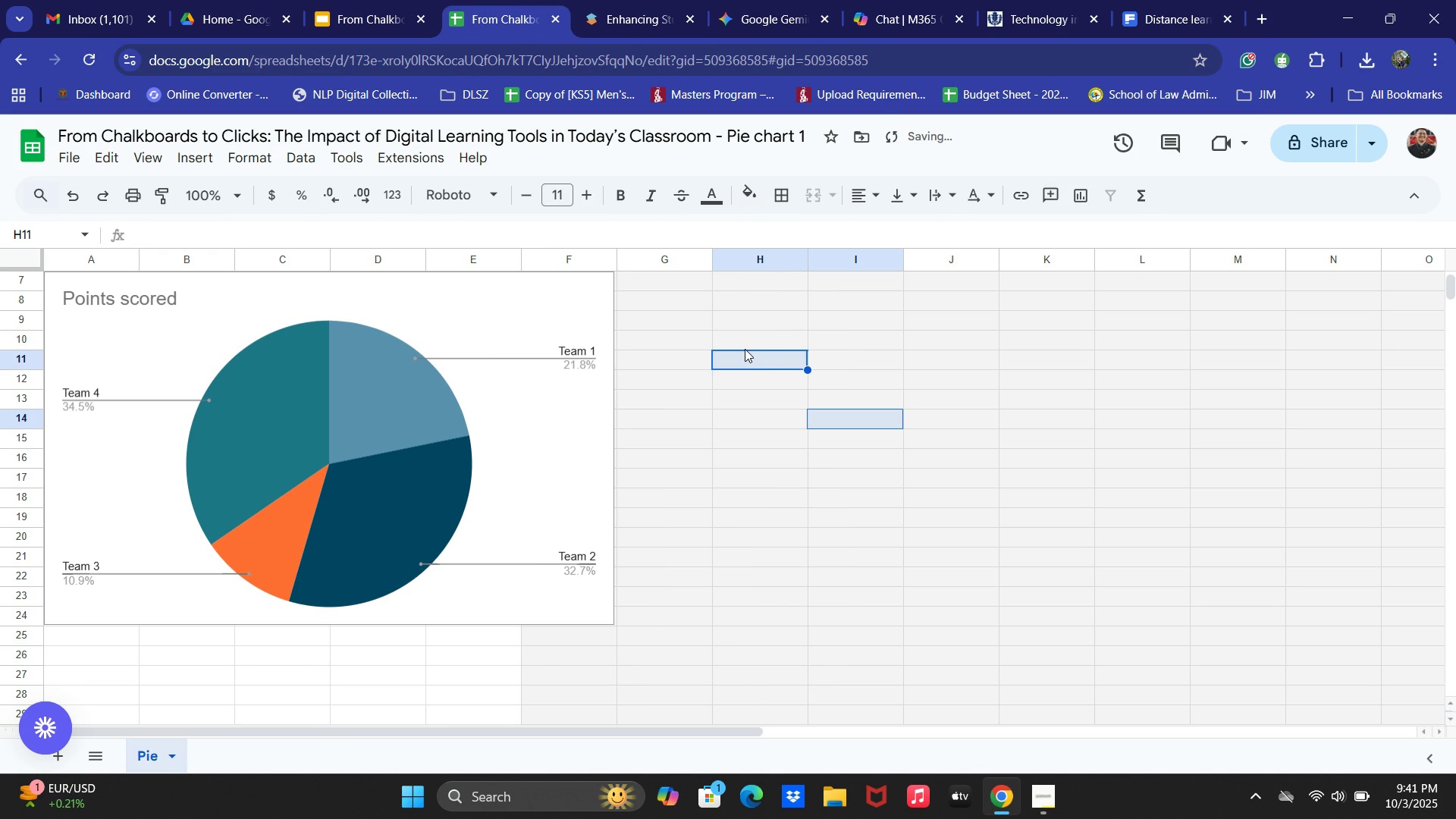 
key(Control+Z)
 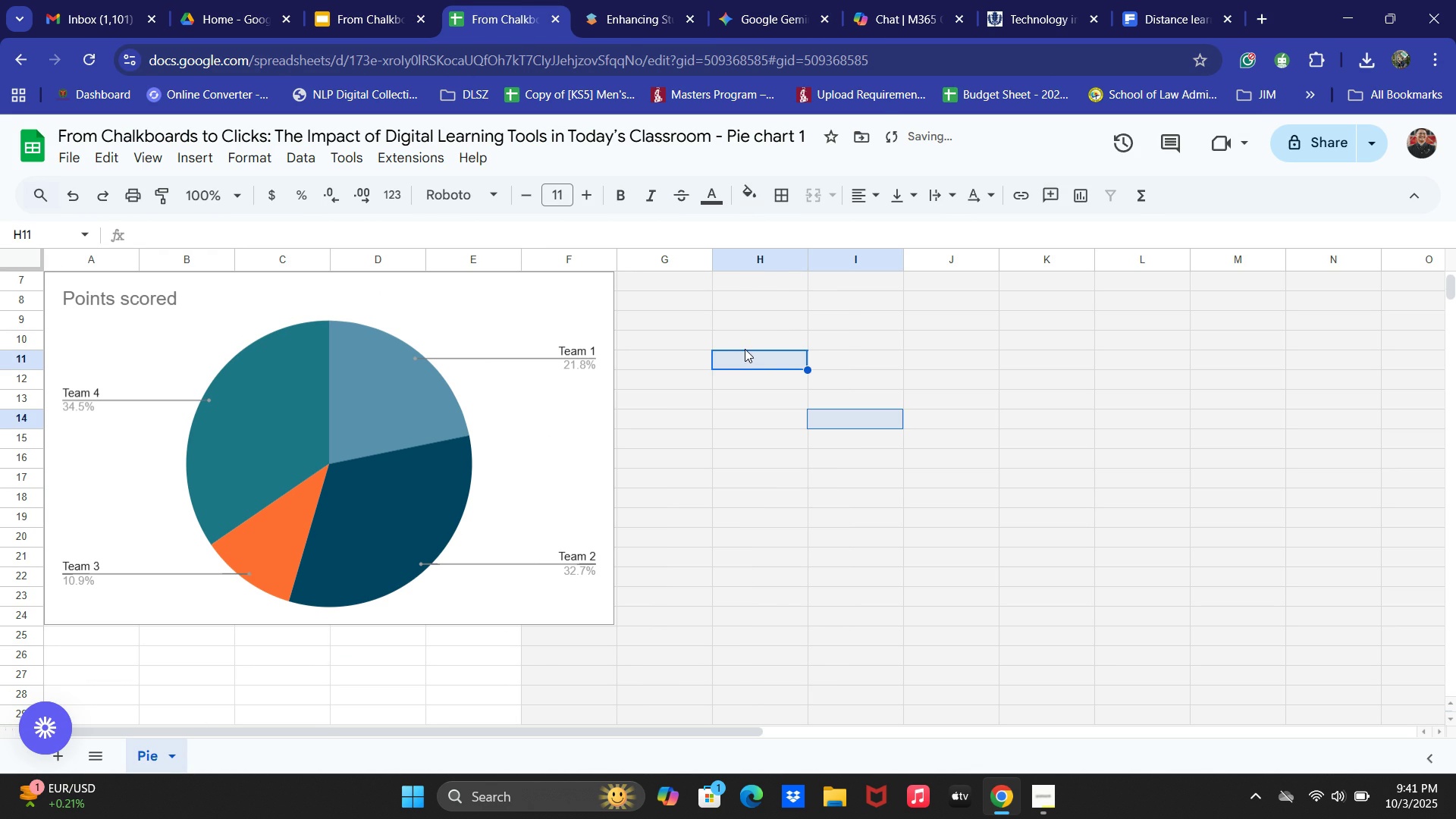 
key(Control+Z)
 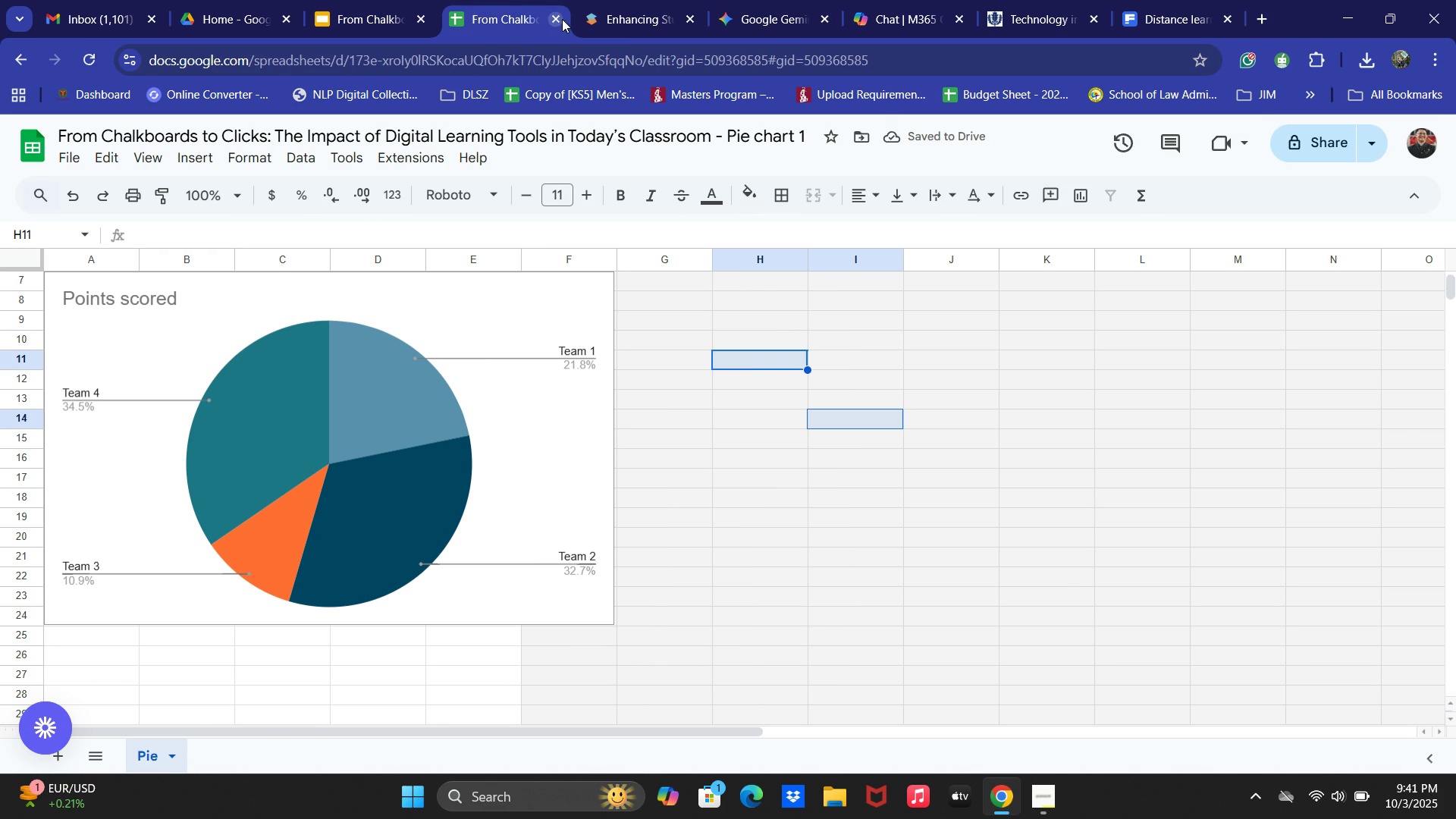 
left_click([562, 19])
 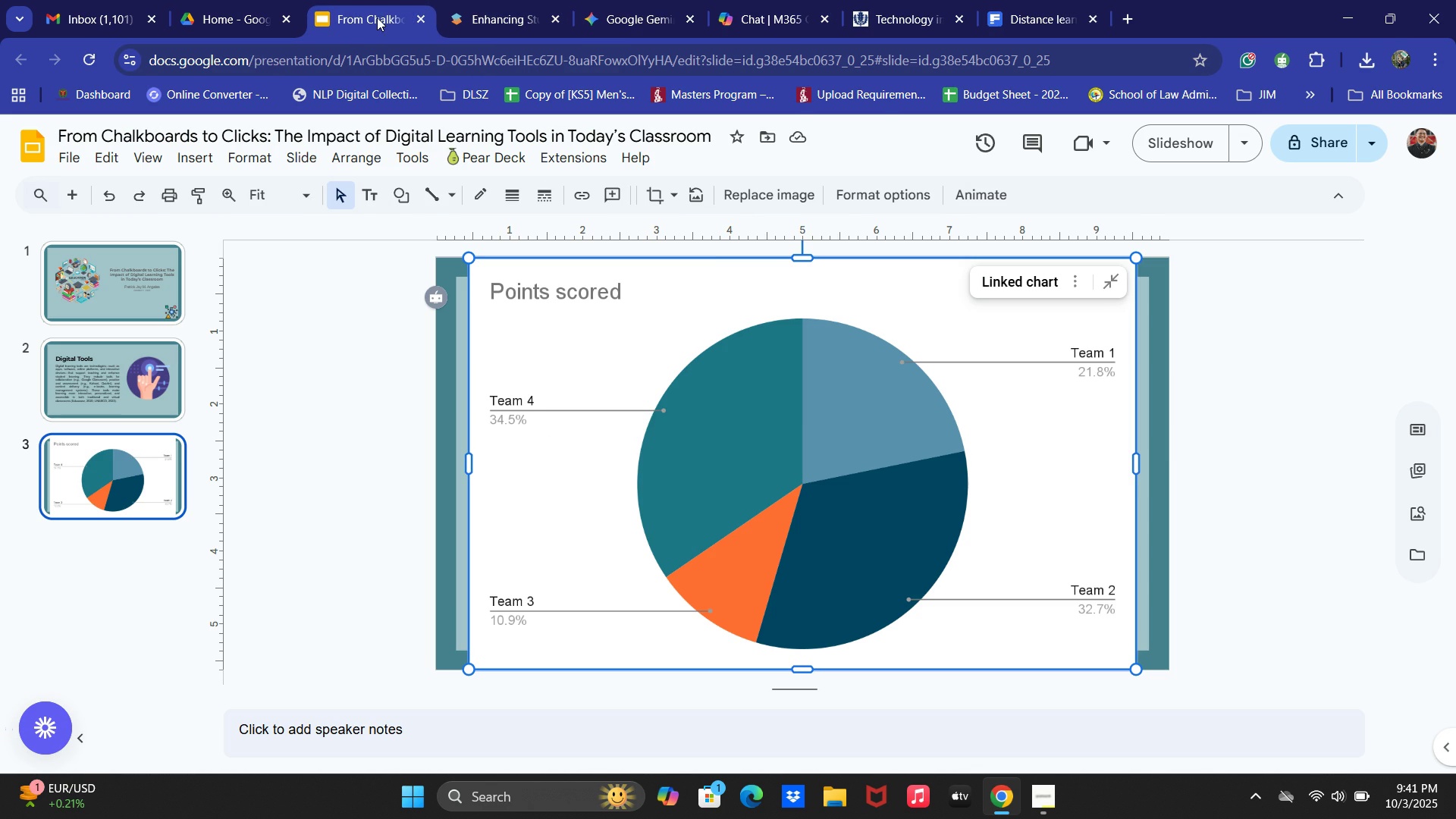 
left_click([377, 17])
 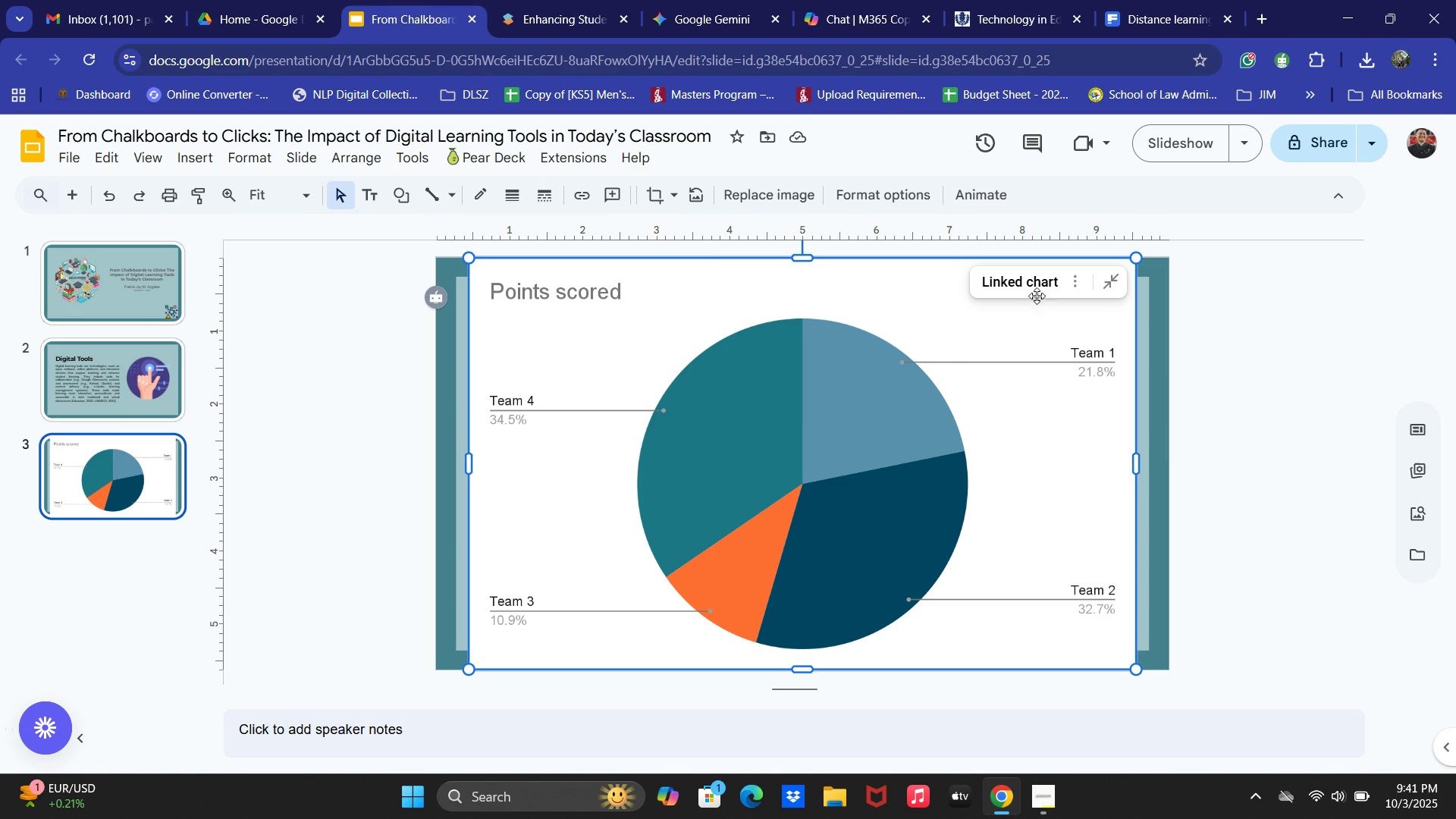 
left_click([1040, 290])
 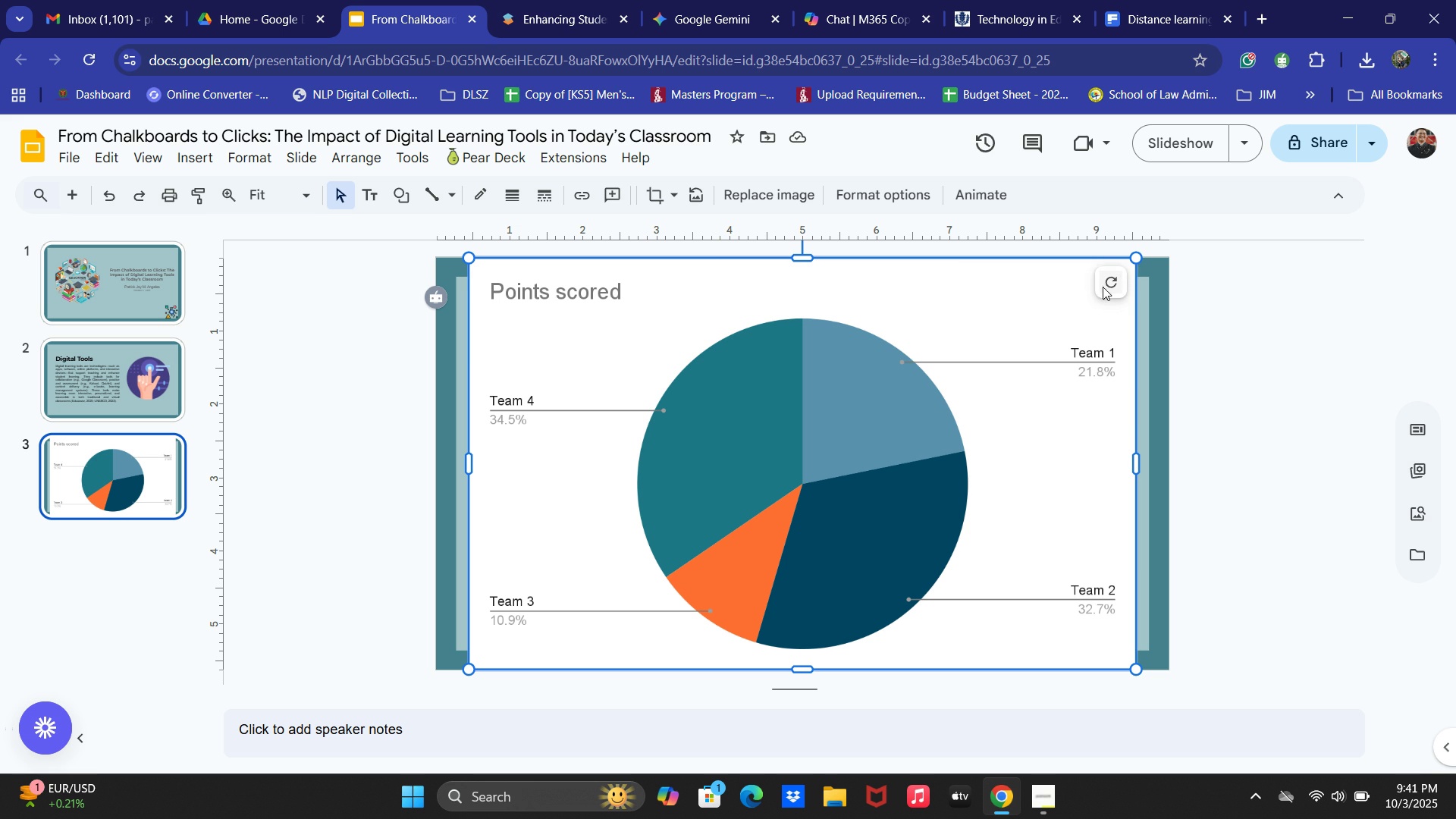 
left_click([1109, 284])
 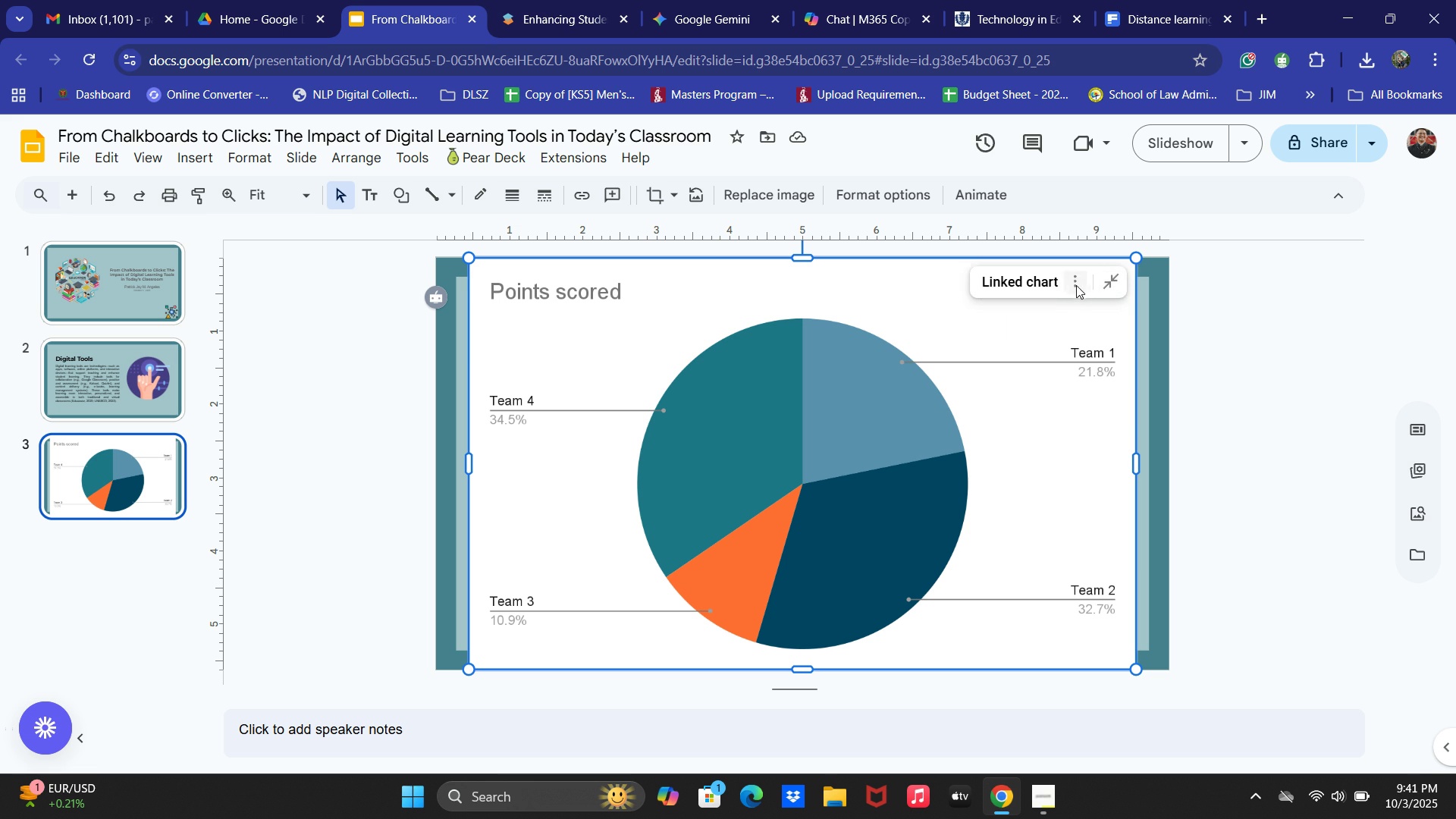 
left_click([1072, 284])
 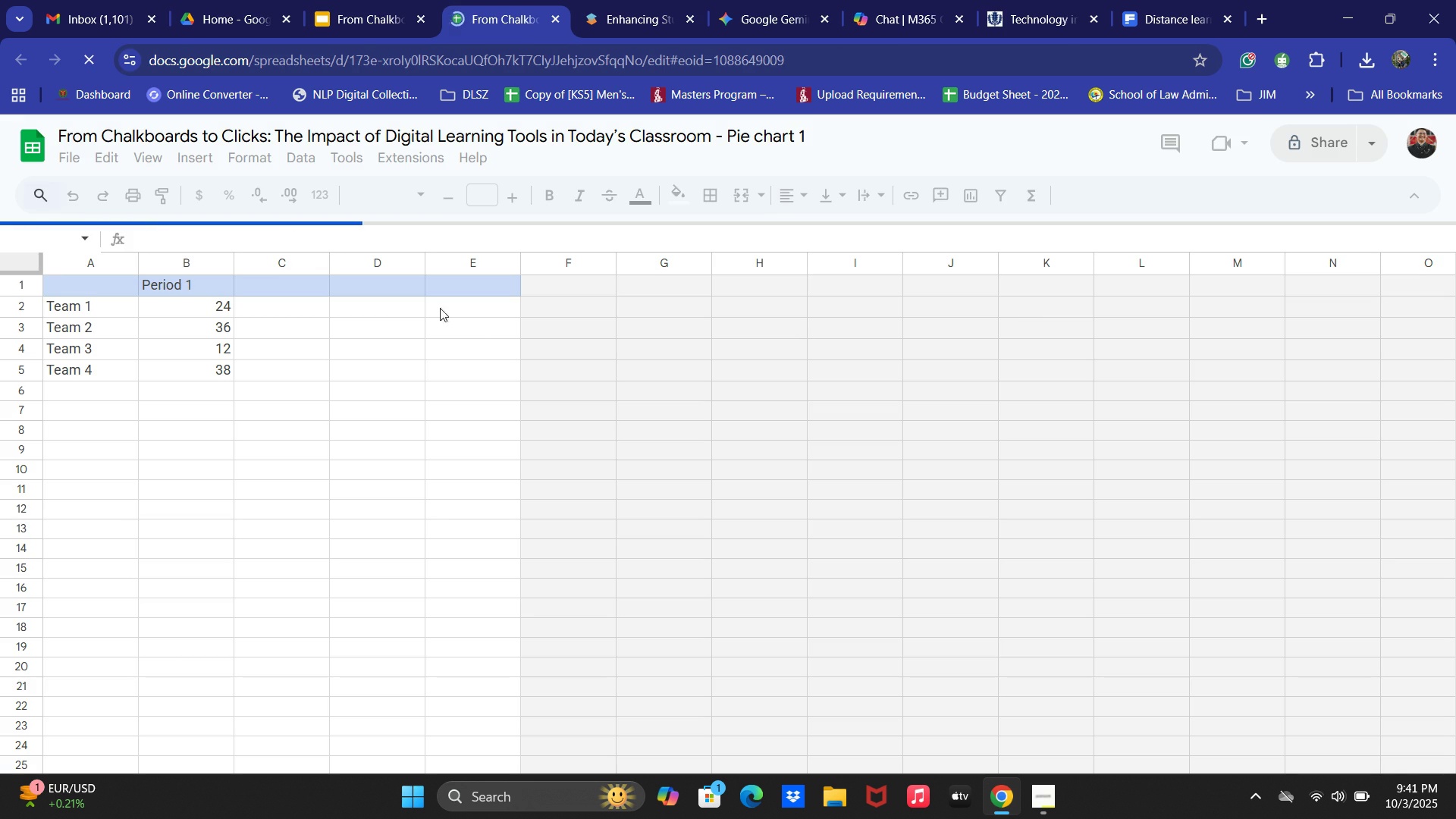 
double_click([74, 308])
 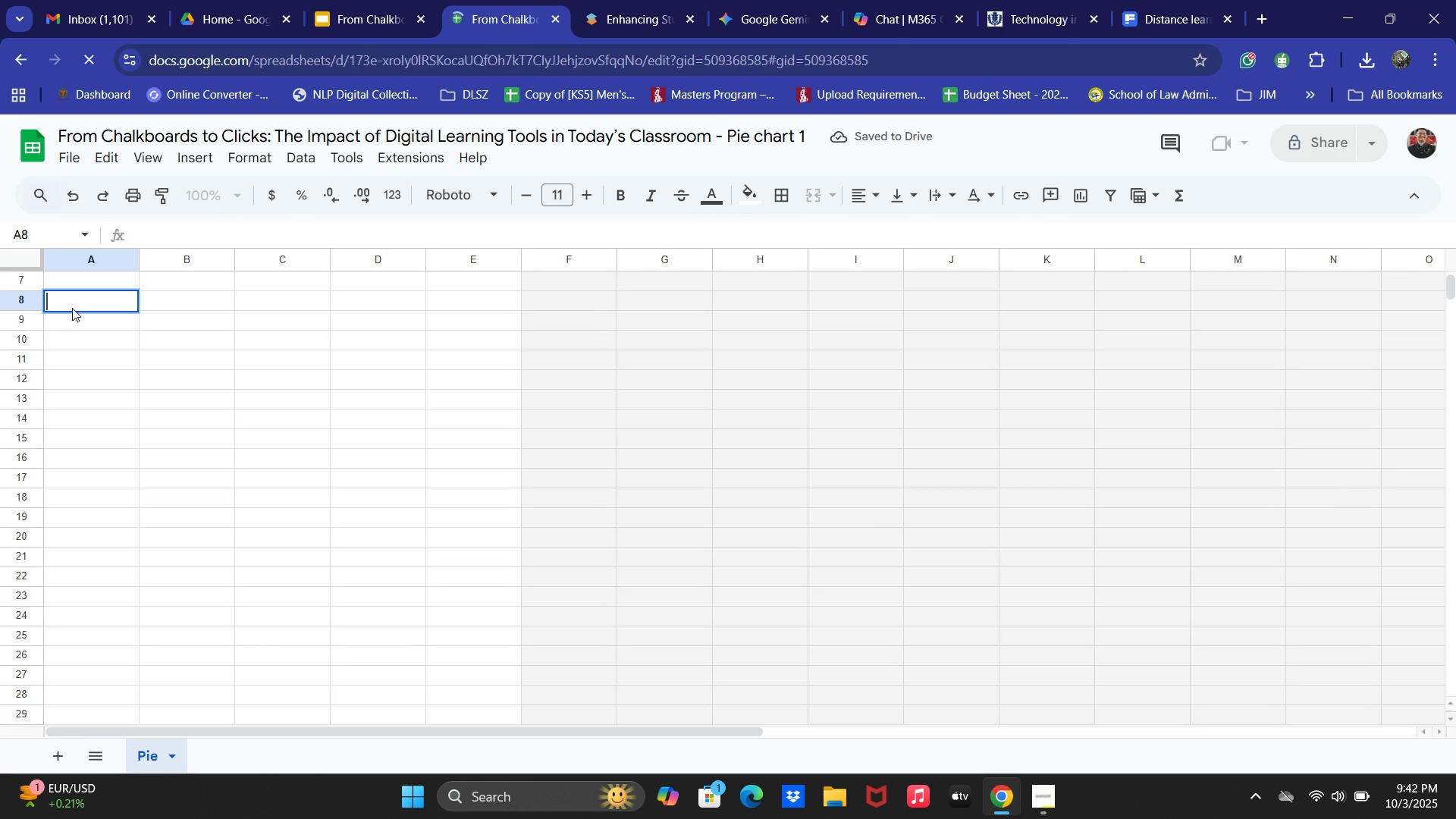 
scroll: coordinate [322, 469], scroll_direction: up, amount: 7.0
 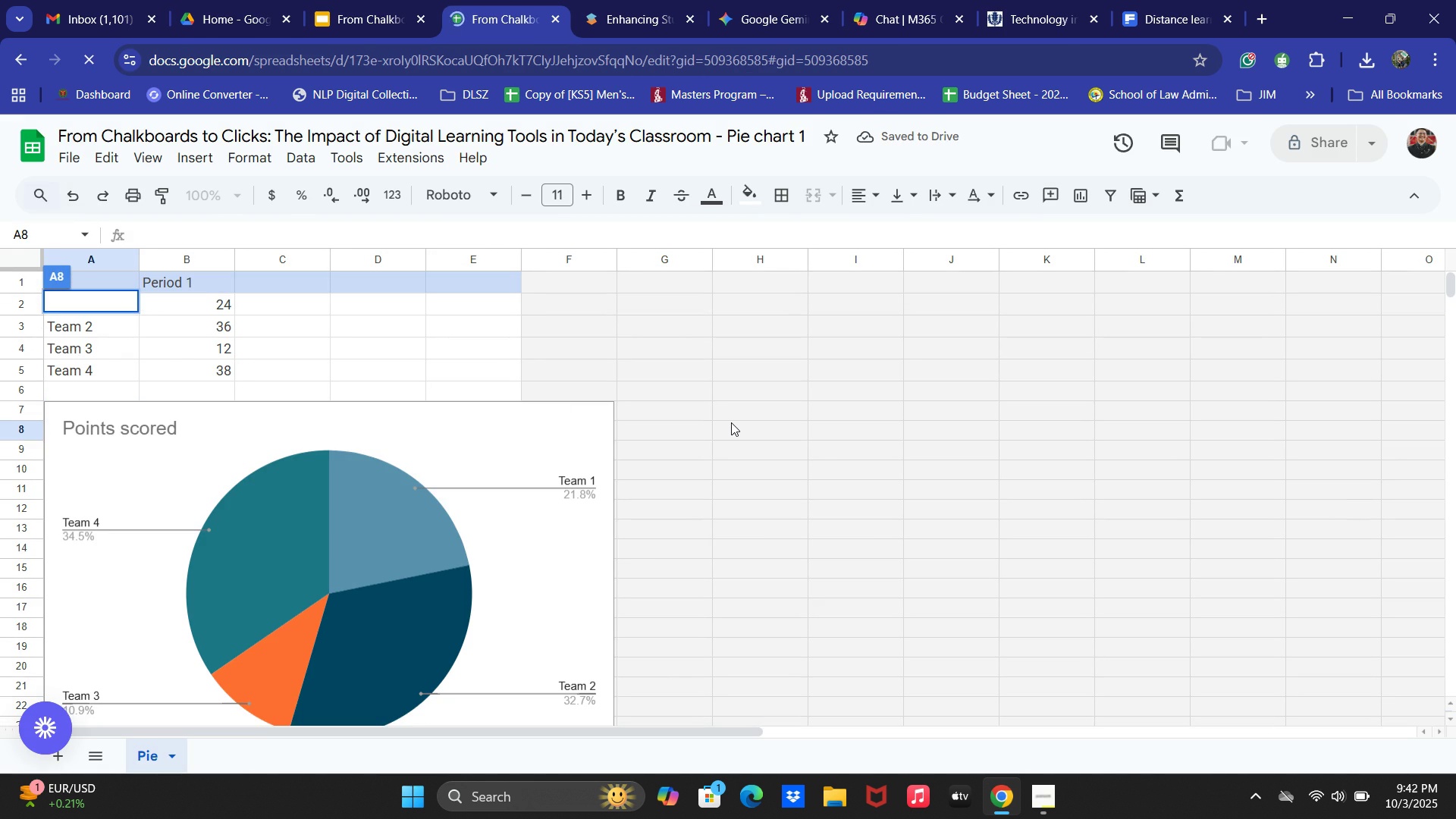 
double_click([416, 469])